 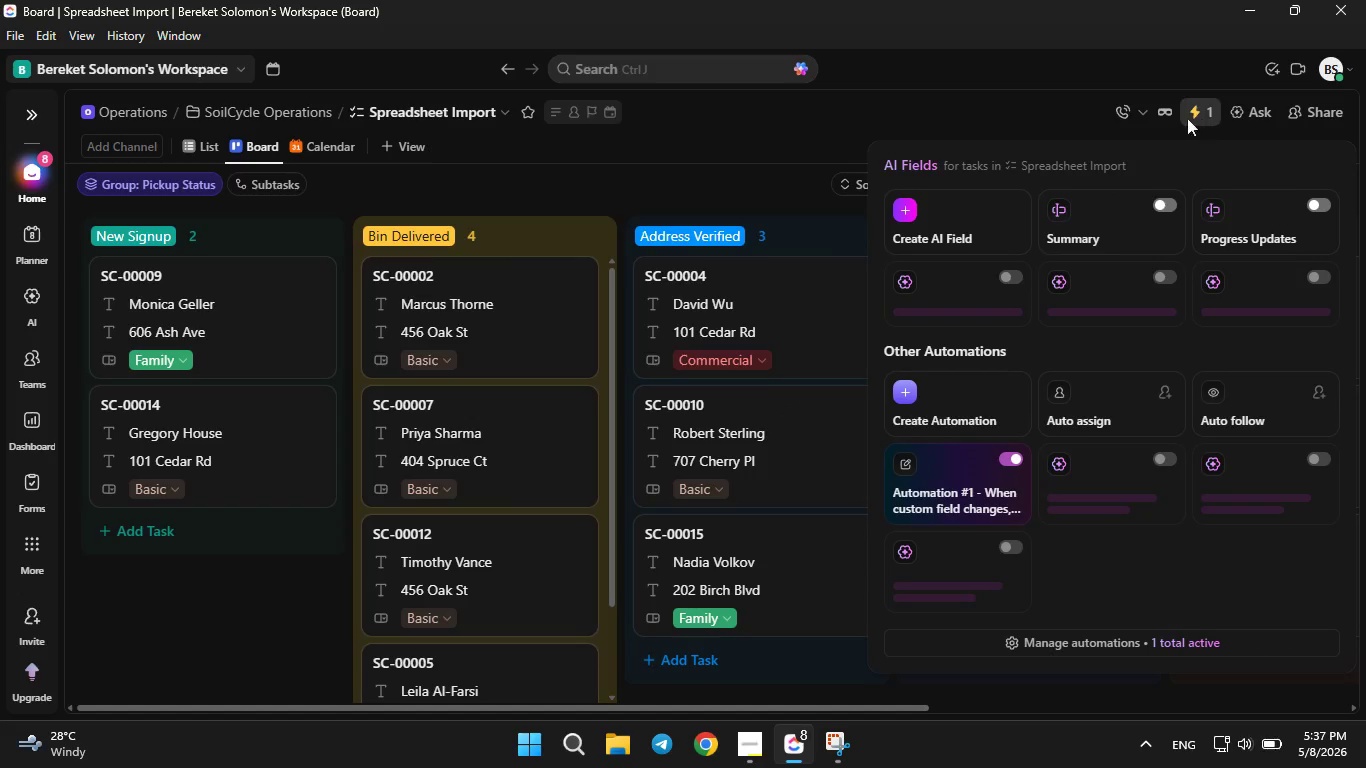 
left_click([930, 471])
 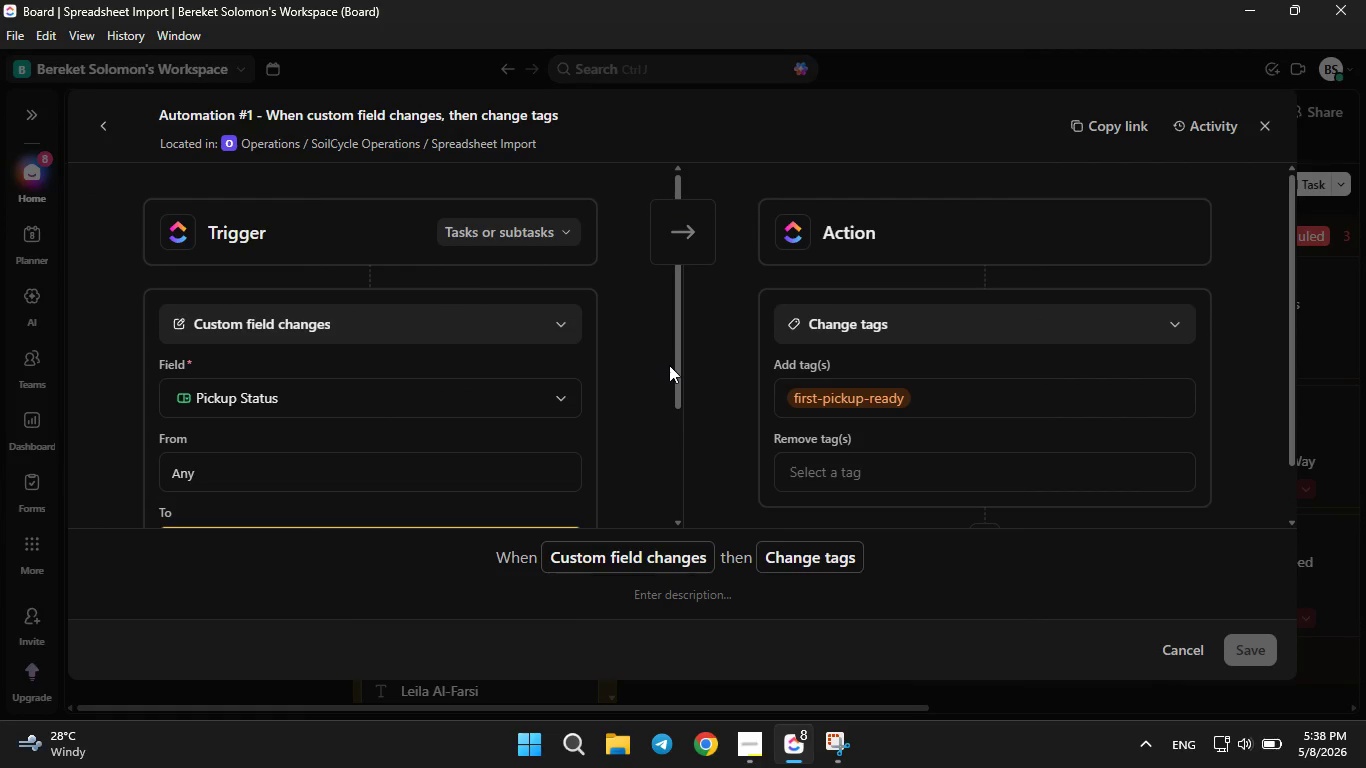 
left_click_drag(start_coordinate=[674, 371], to_coordinate=[675, 403])
 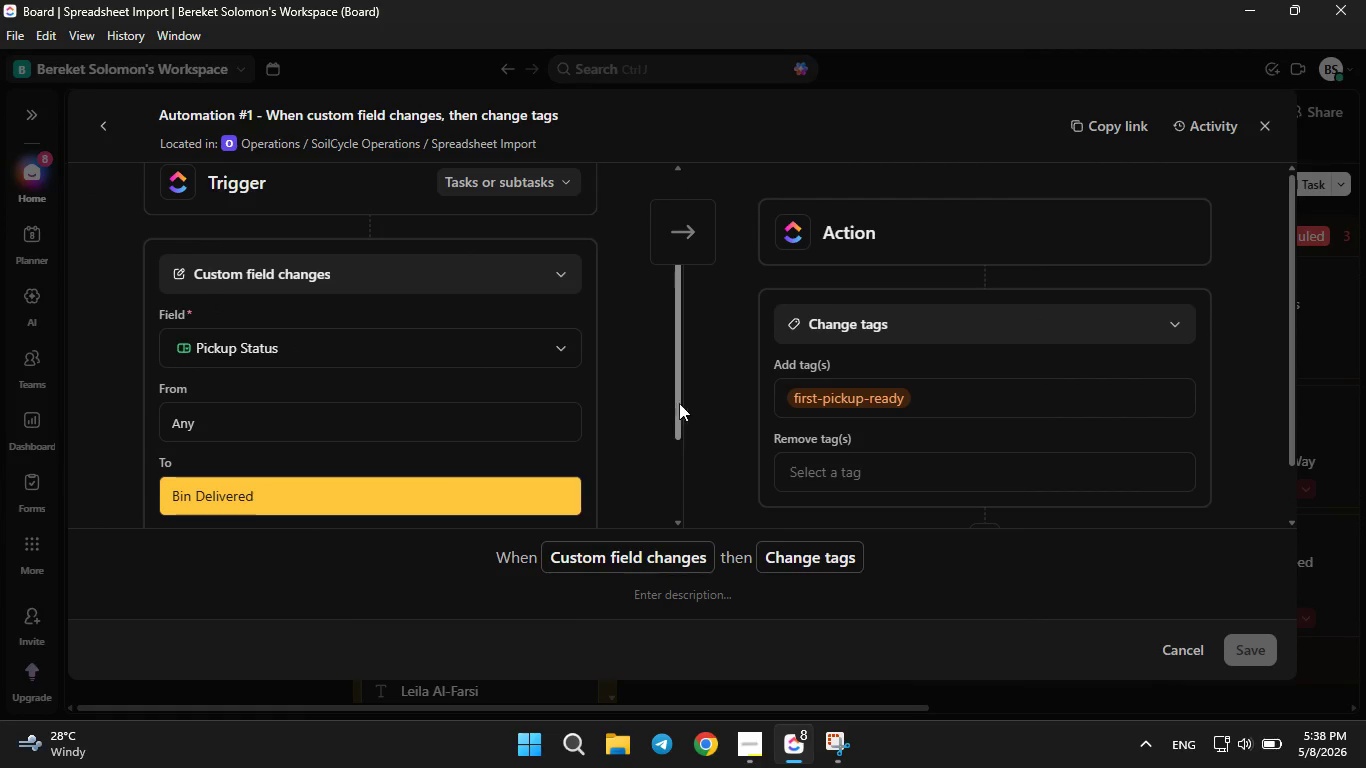 
double_click([675, 403])
 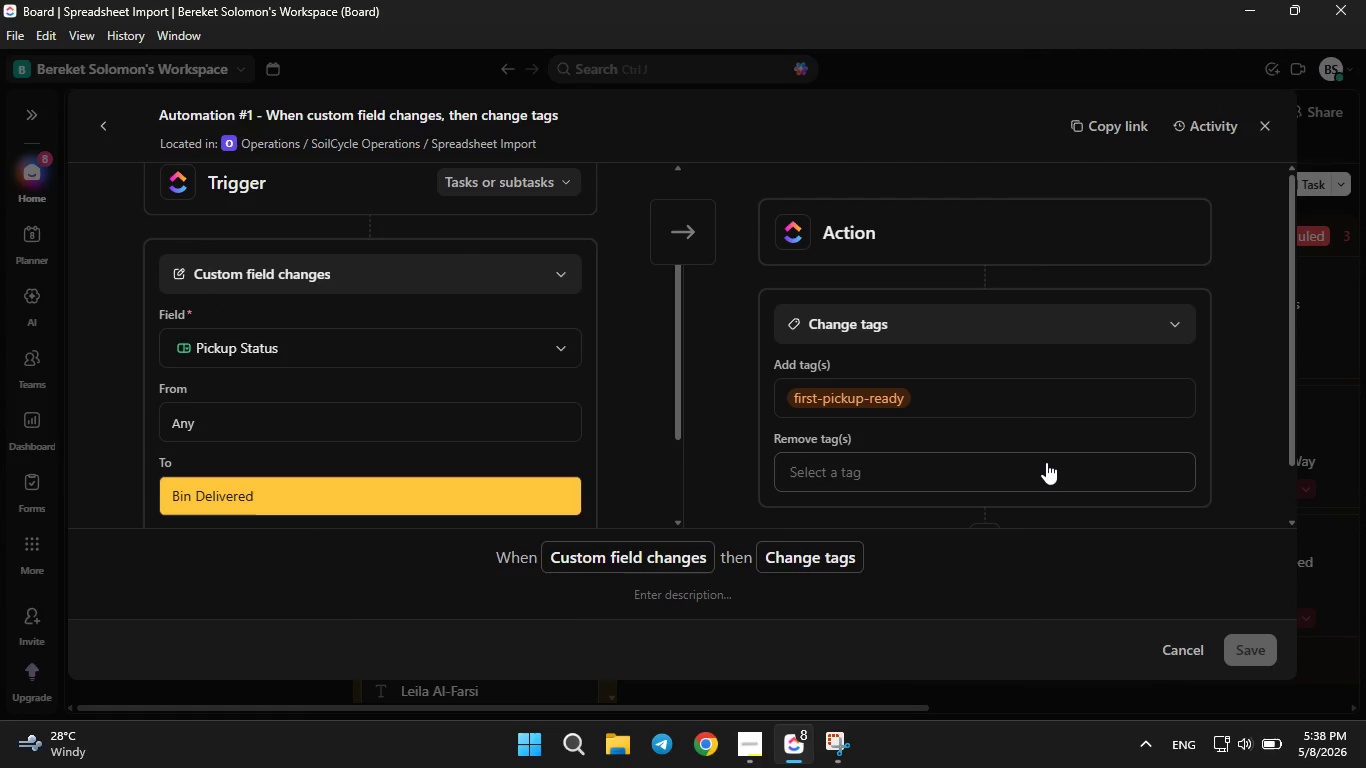 
key(PrintScreen)
 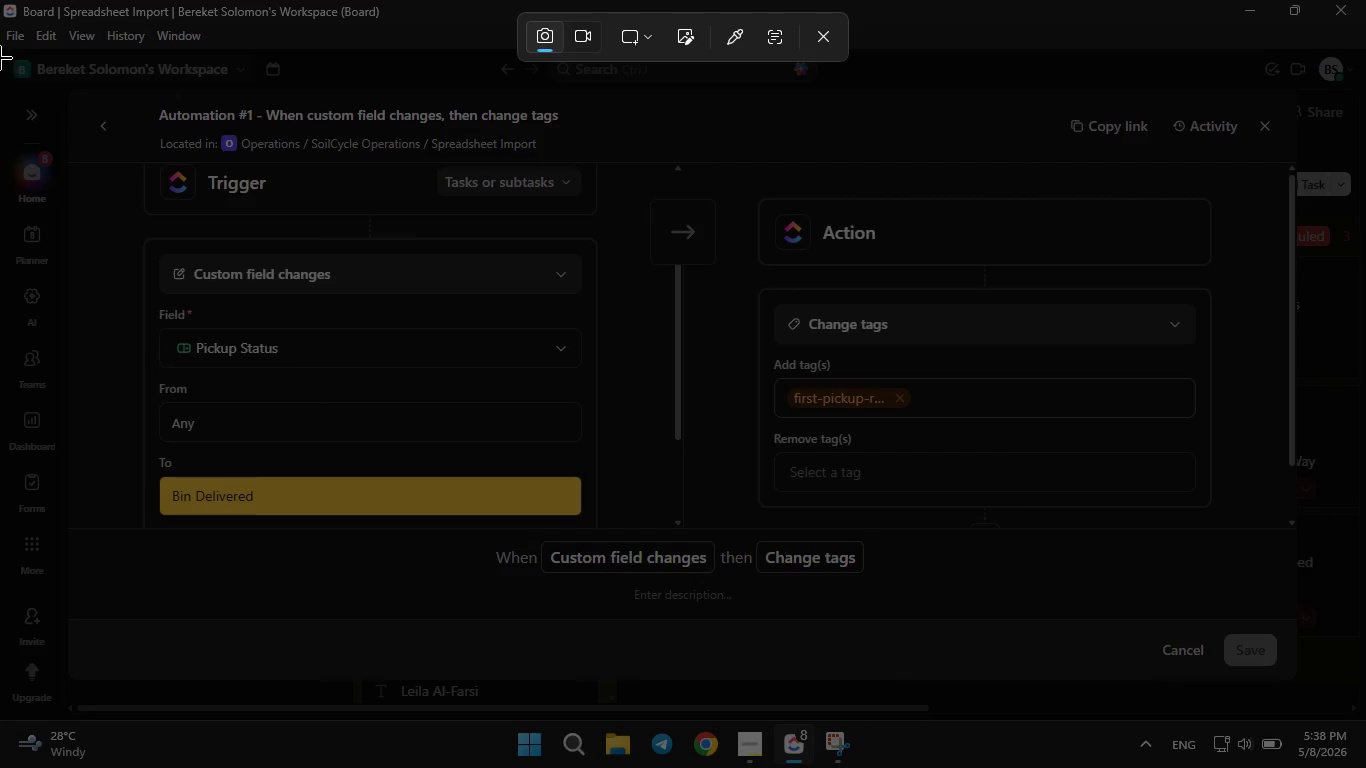 
left_click_drag(start_coordinate=[0, 19], to_coordinate=[1365, 695])
 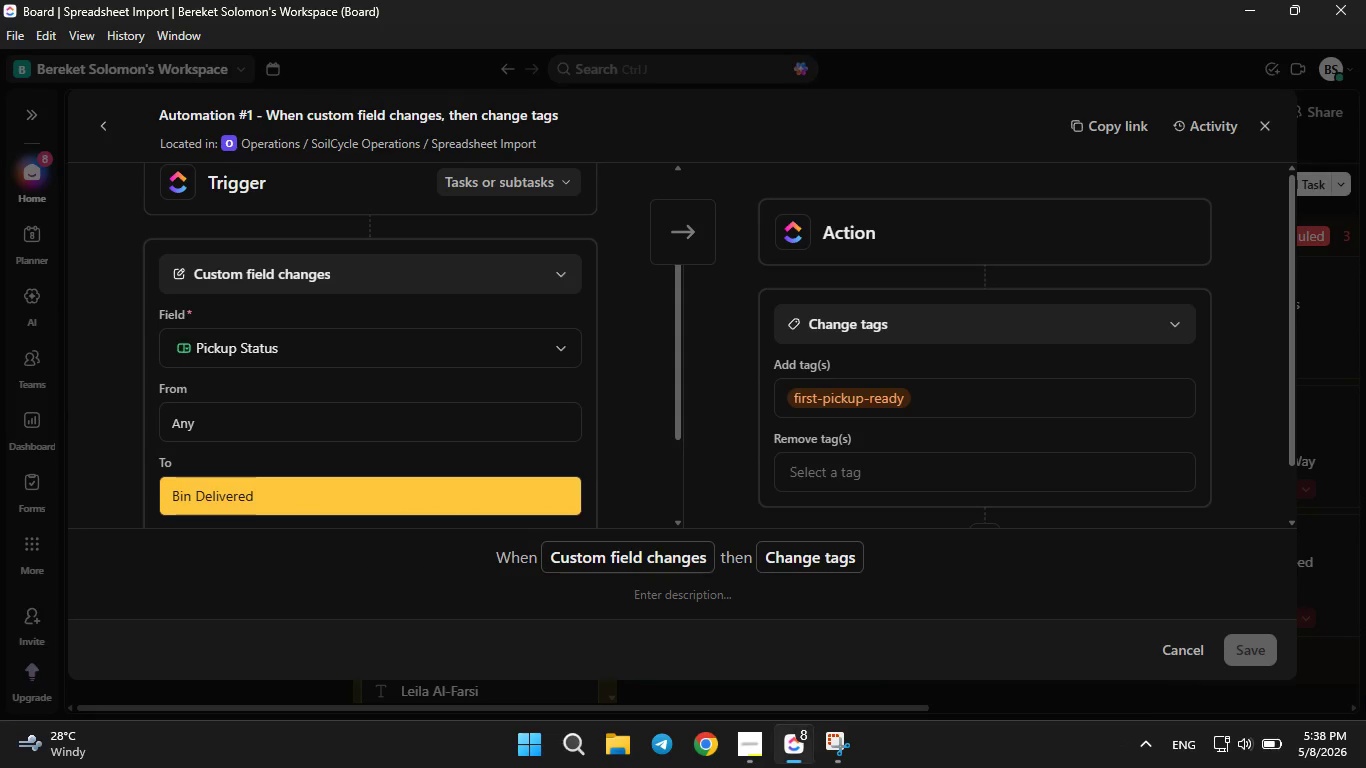 
left_click([1365, 695])
 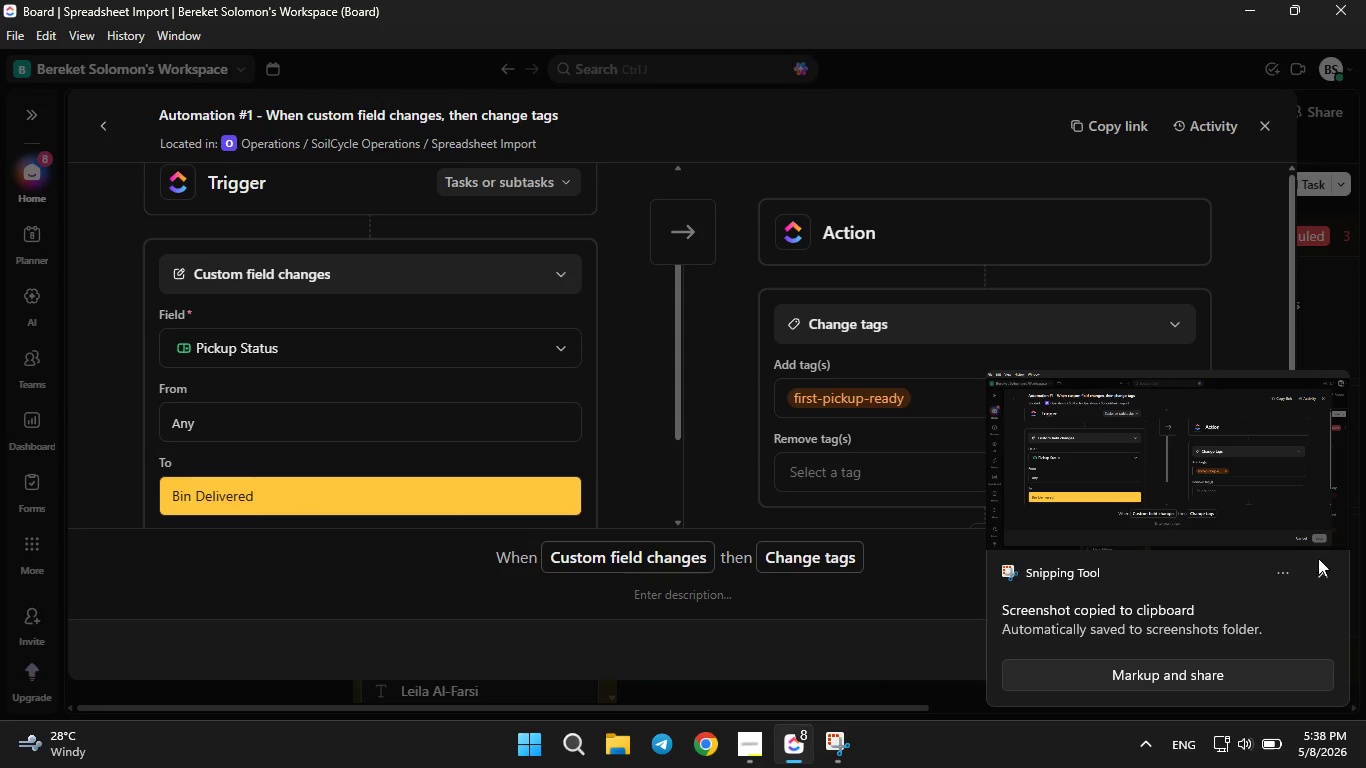 
left_click([1321, 572])
 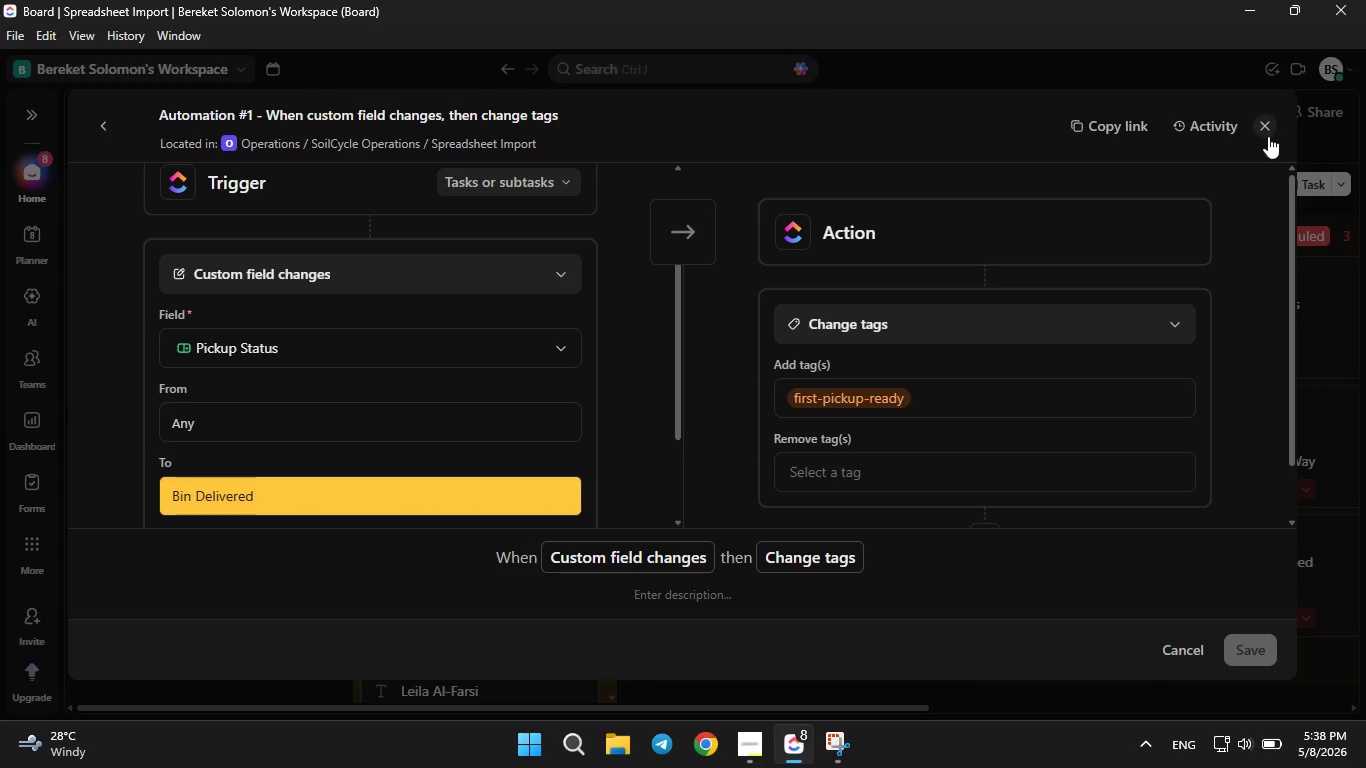 
left_click([1264, 125])
 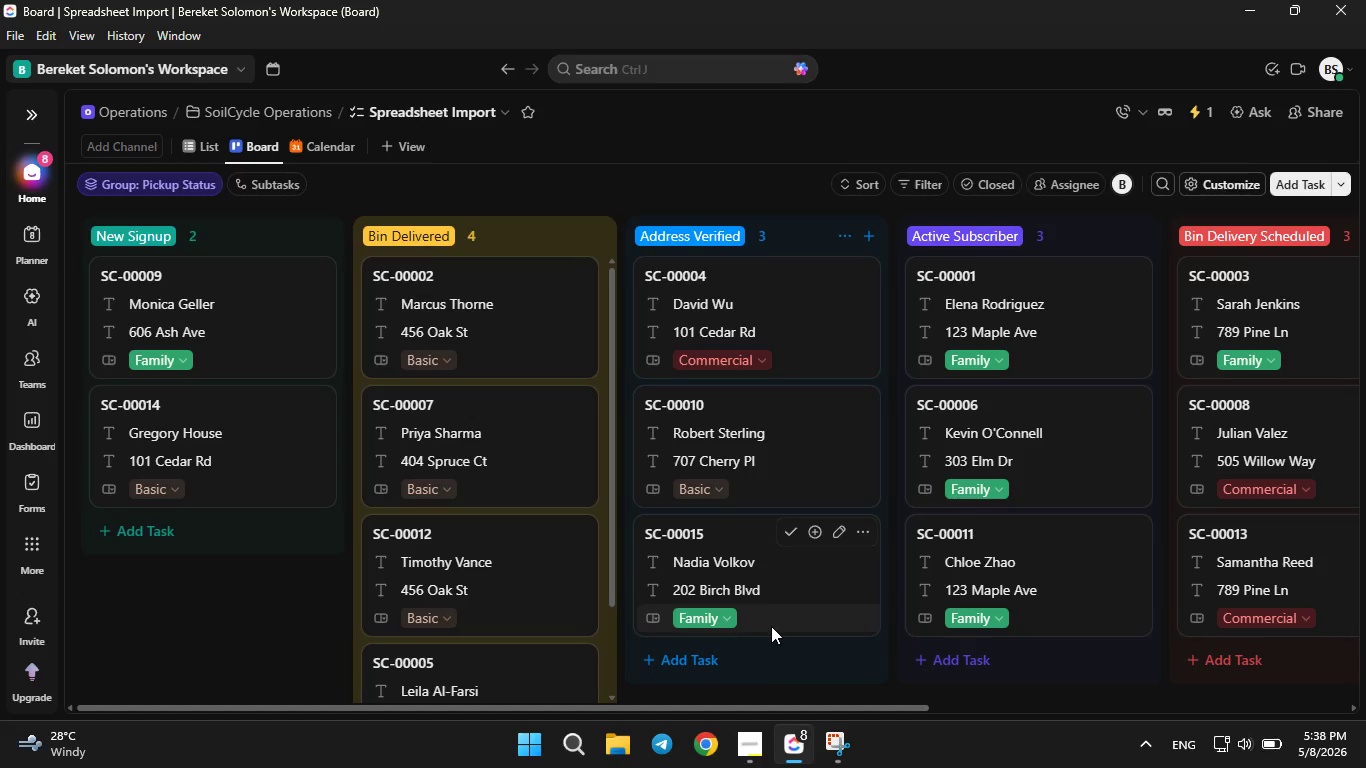 
wait(8.97)
 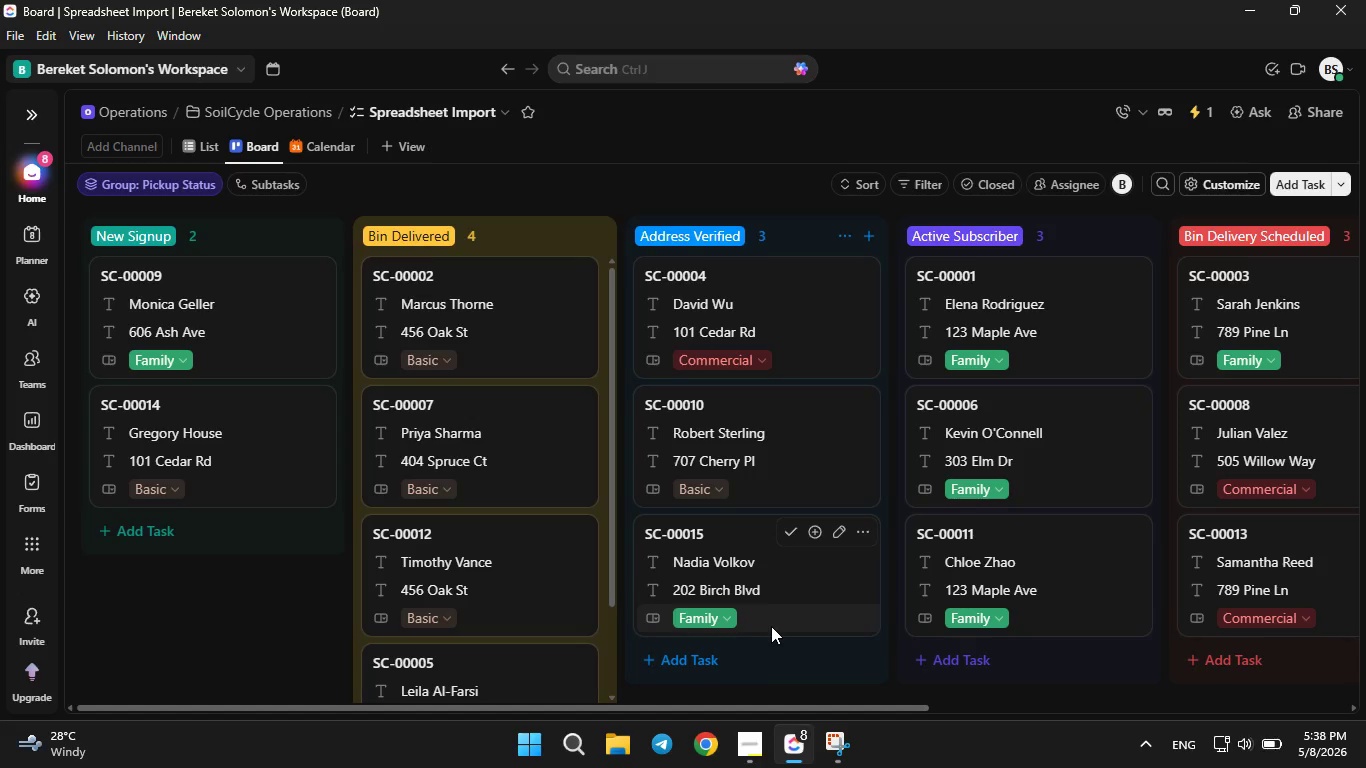 
left_click([1364, 0])
 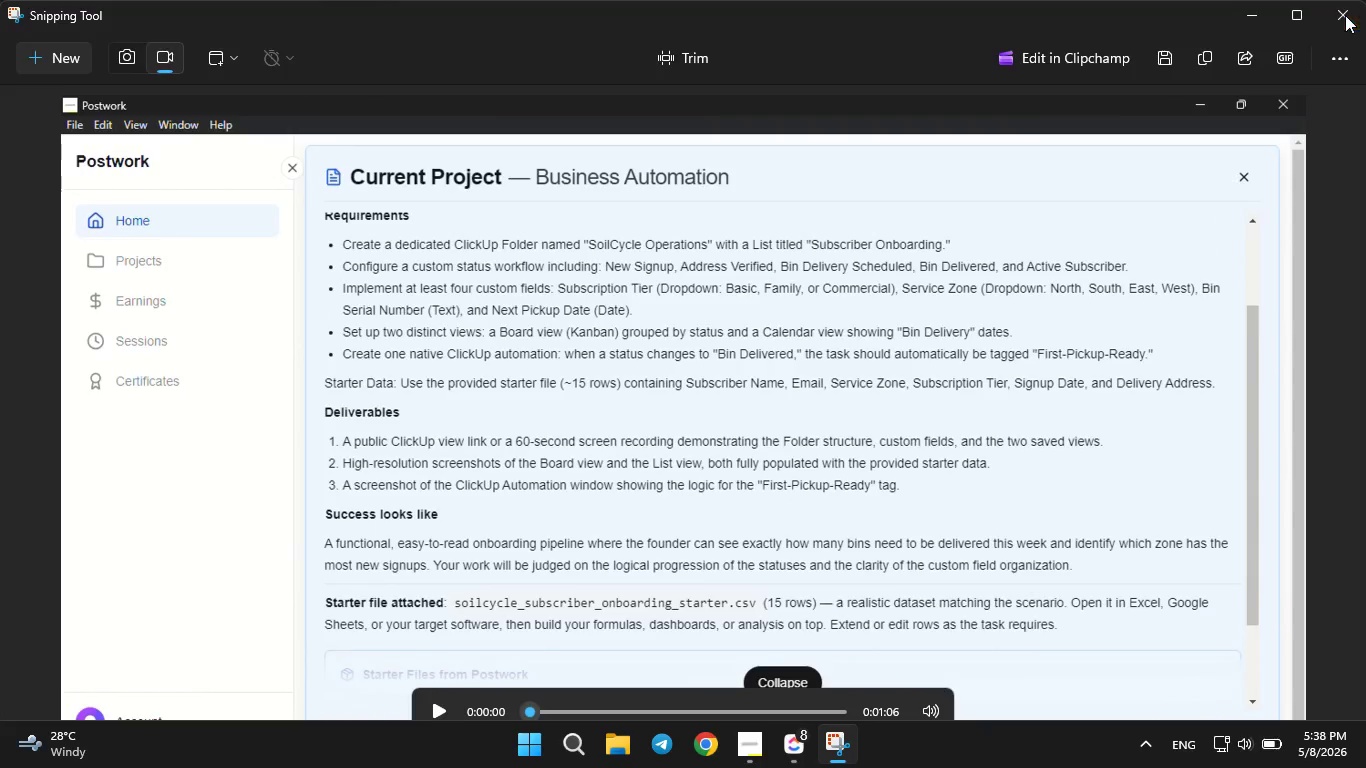 
left_click([1345, 15])
 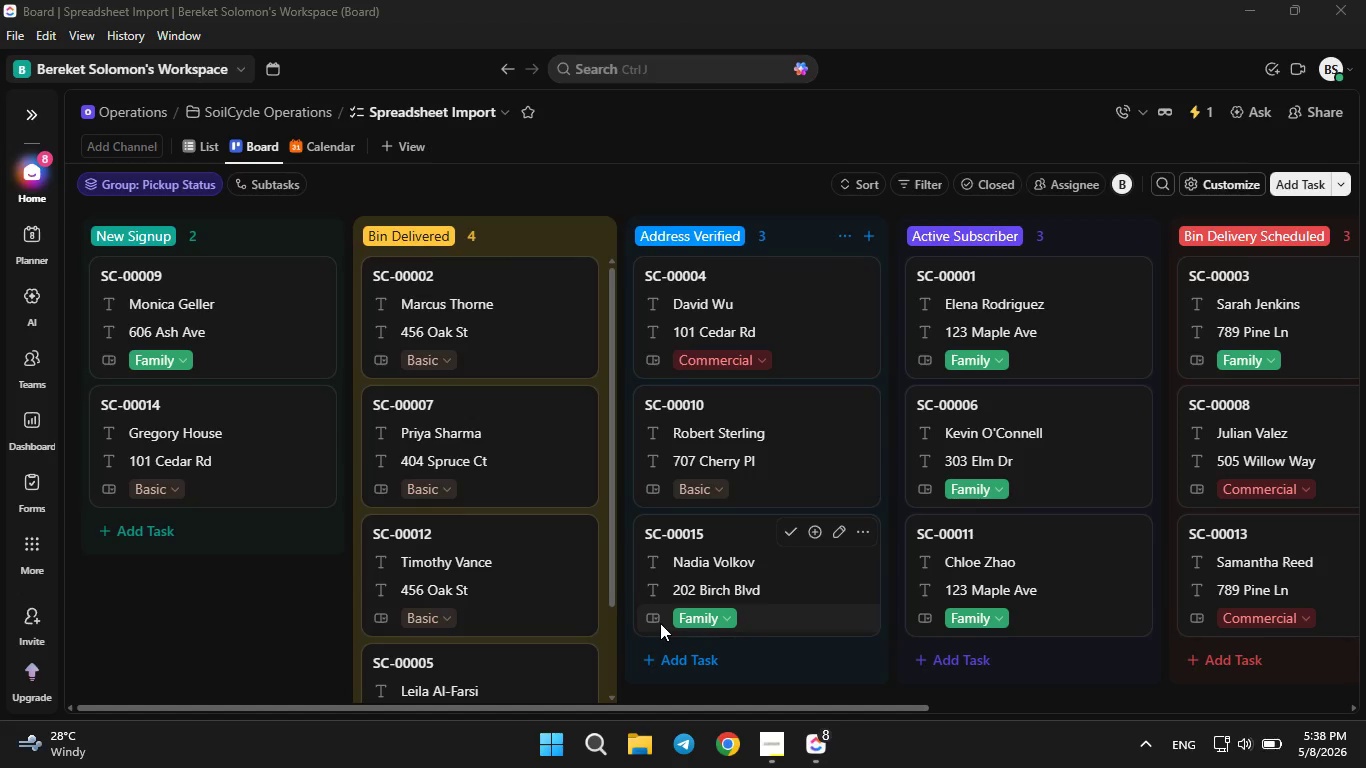 
wait(5.42)
 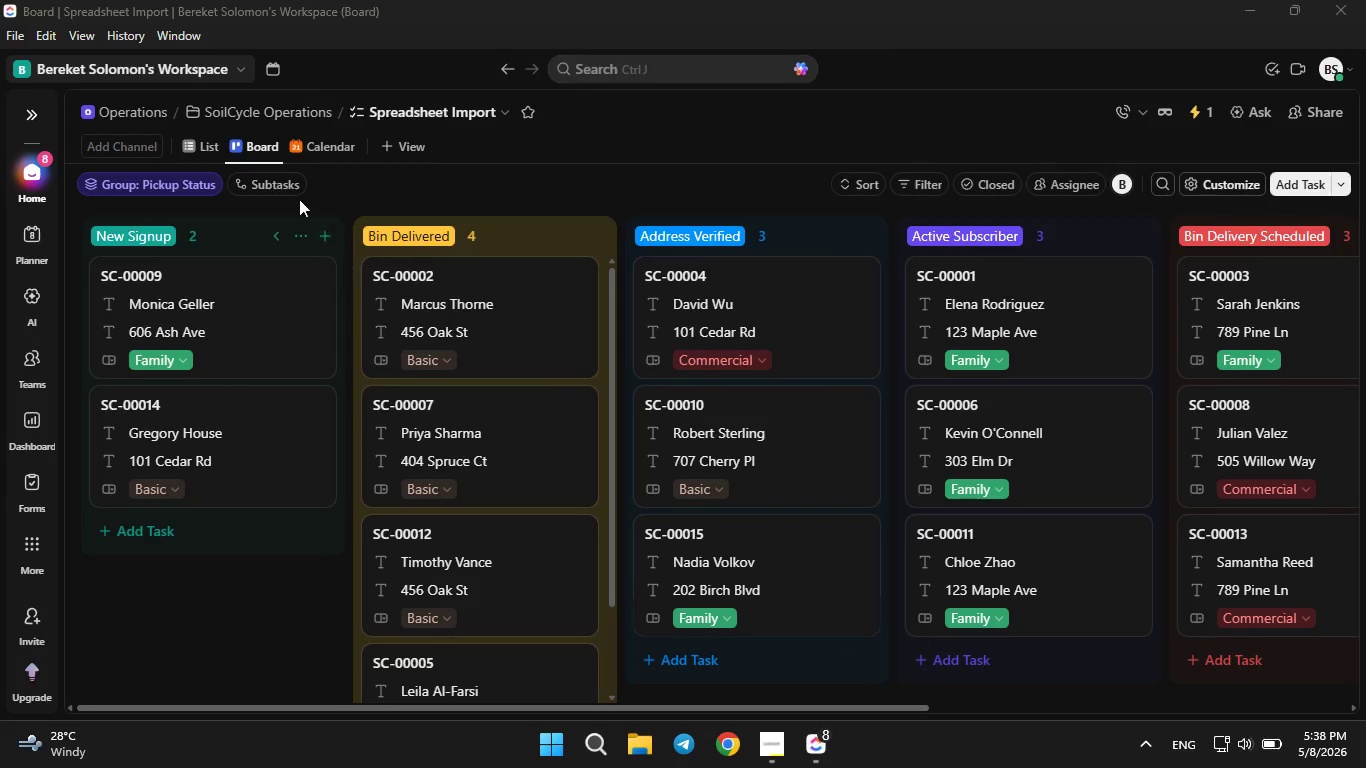 
key(Meta+E)
 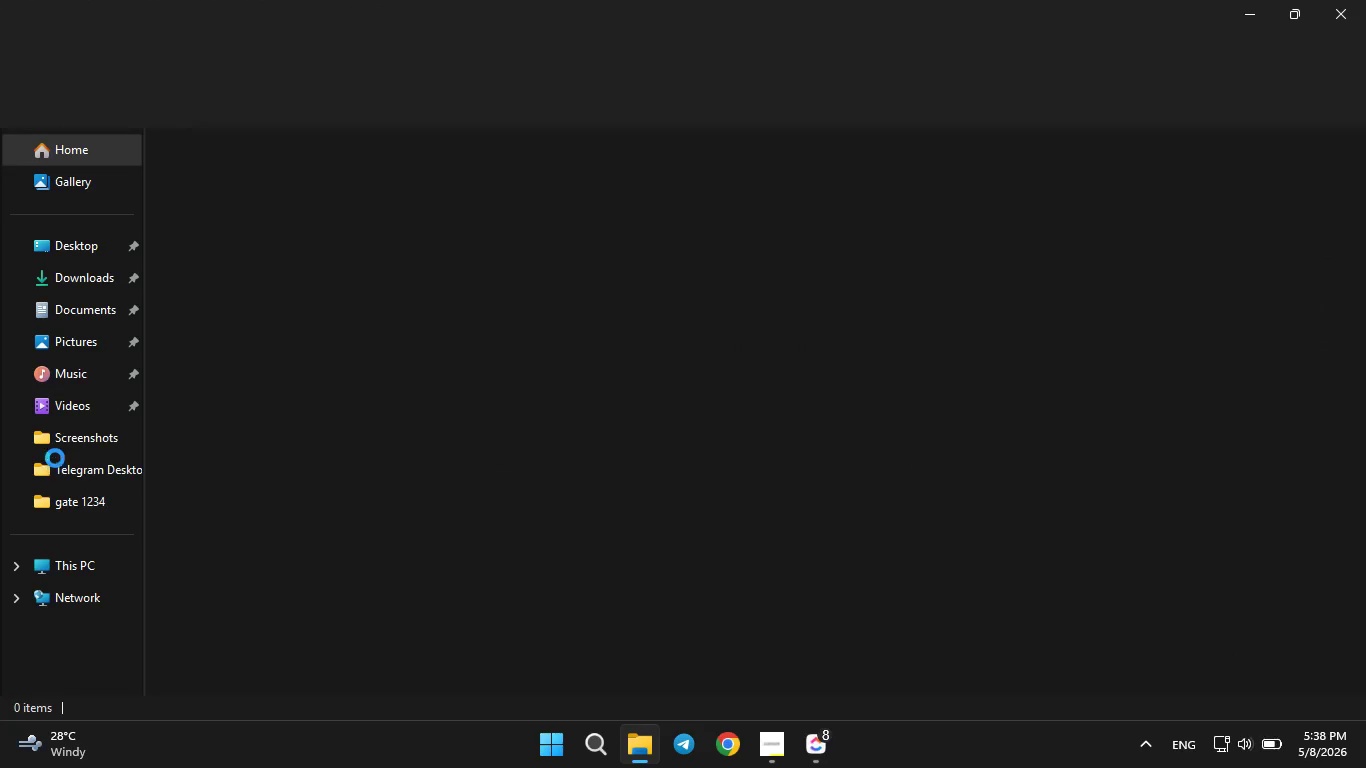 
left_click([55, 447])
 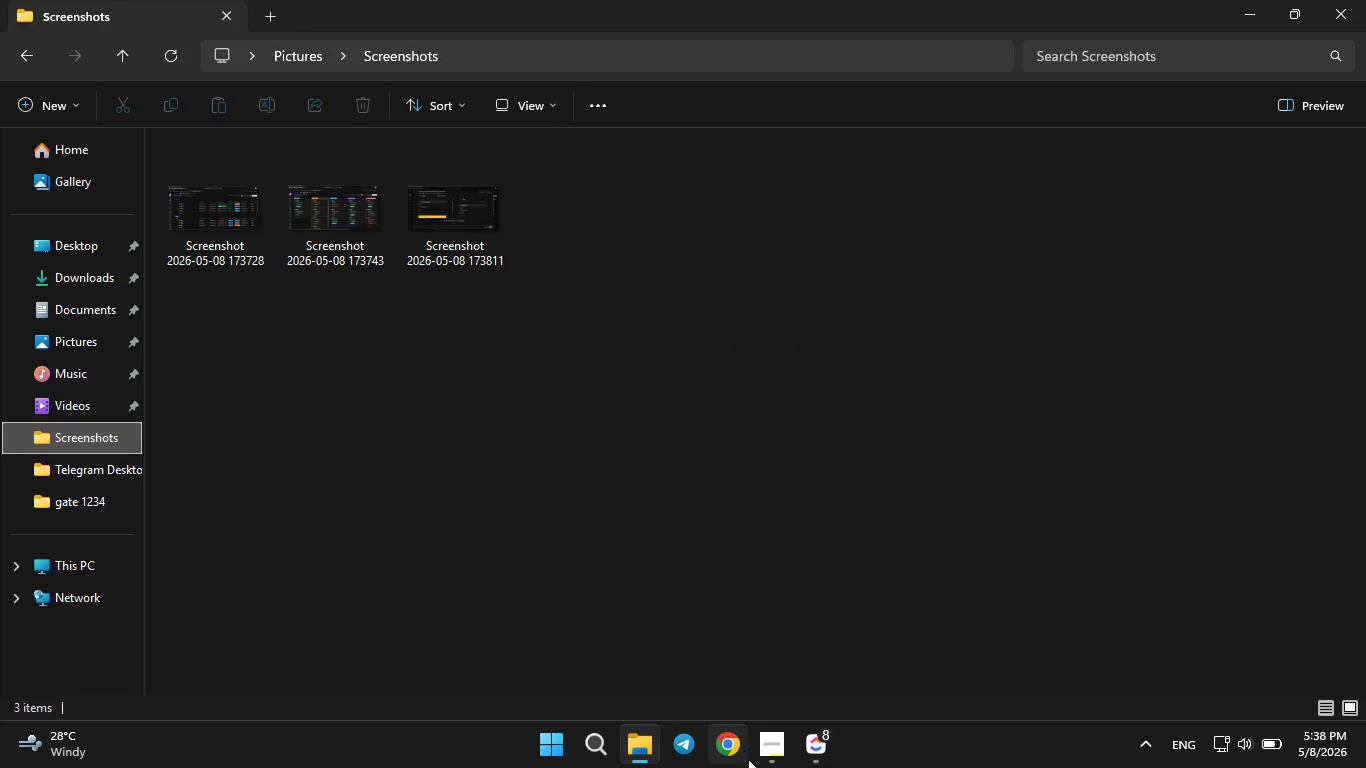 
left_click([770, 759])